 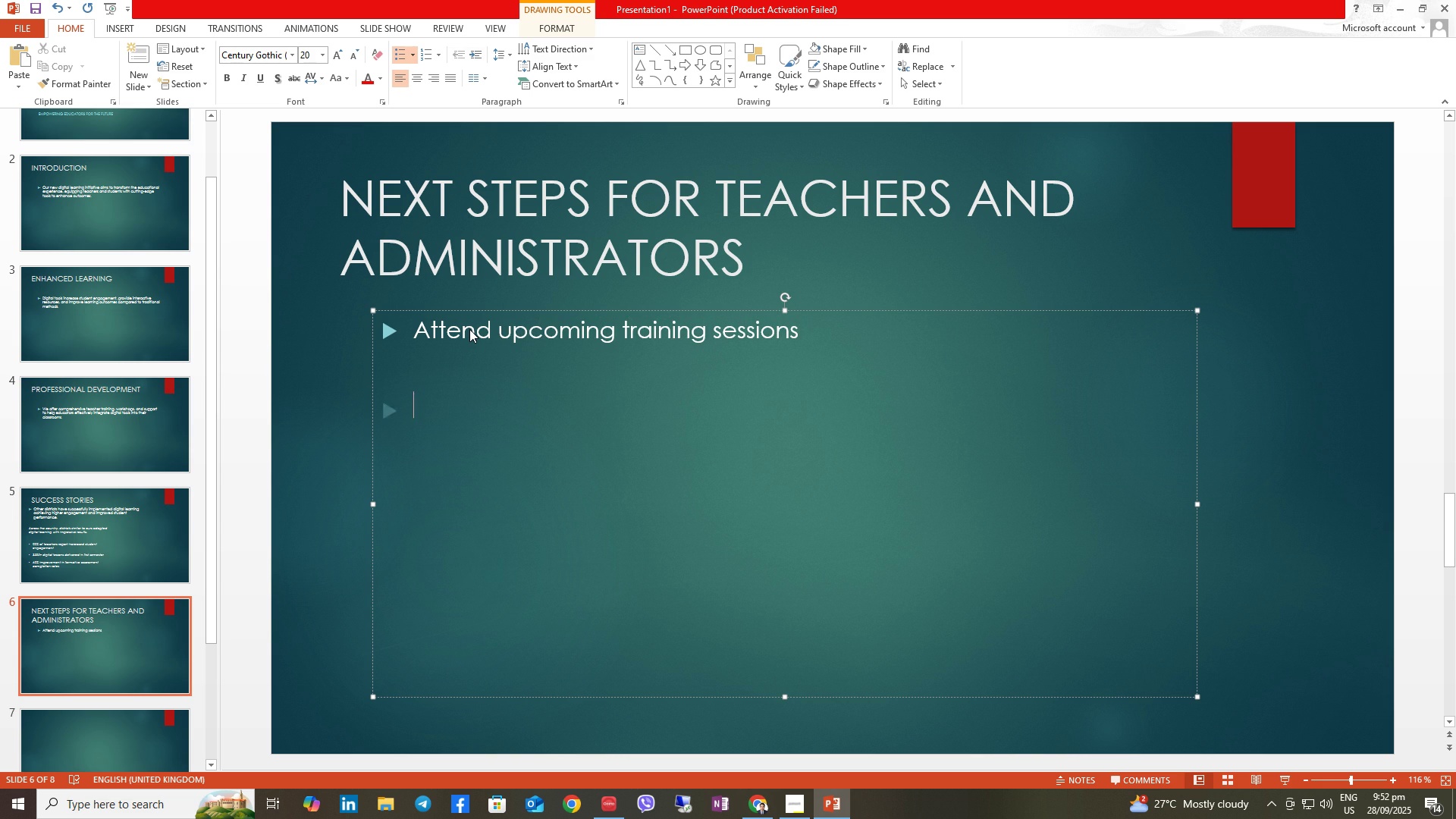 
key(Enter)
 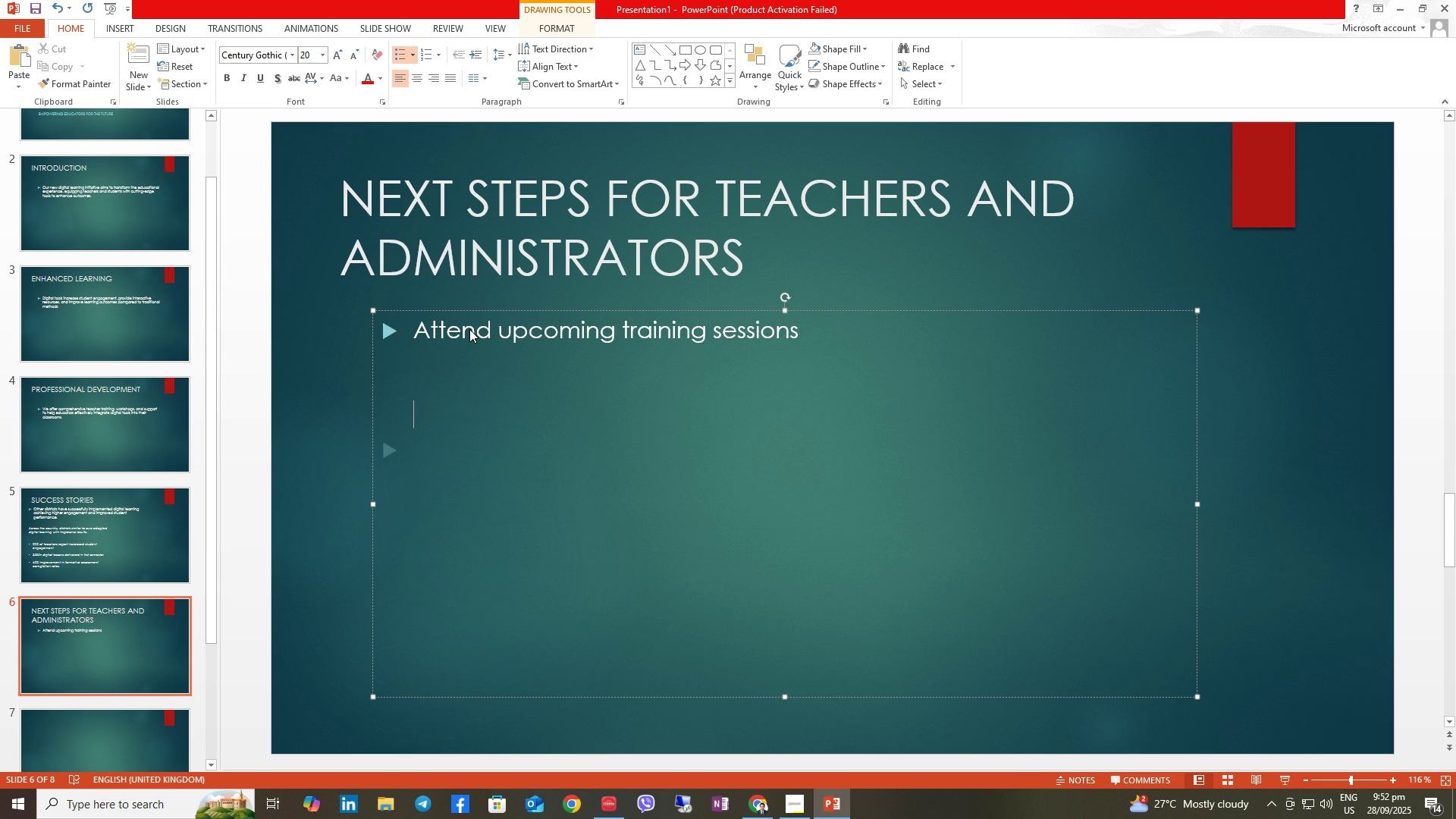 
key(Enter)
 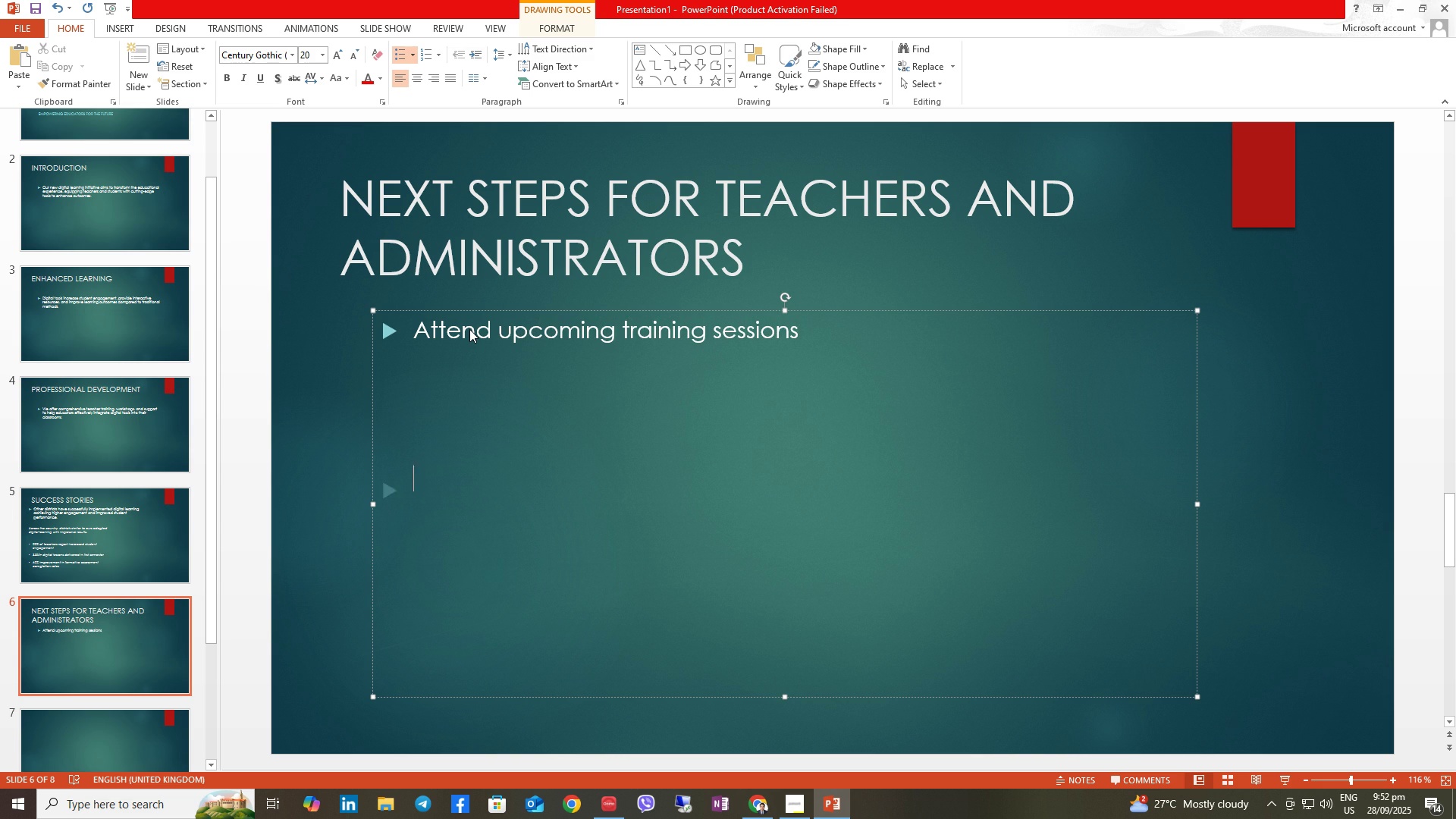 
key(Enter)
 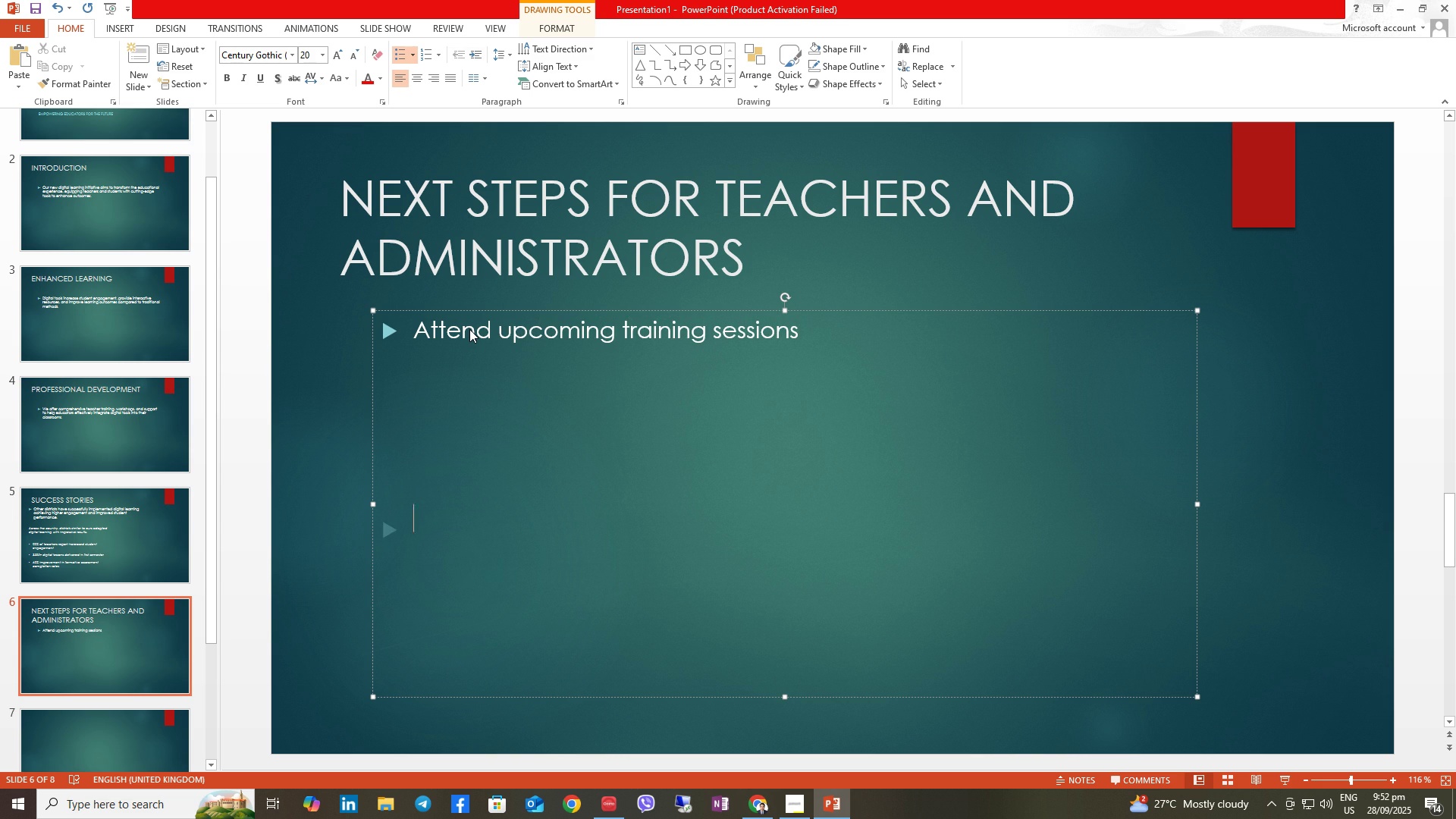 
key(Enter)
 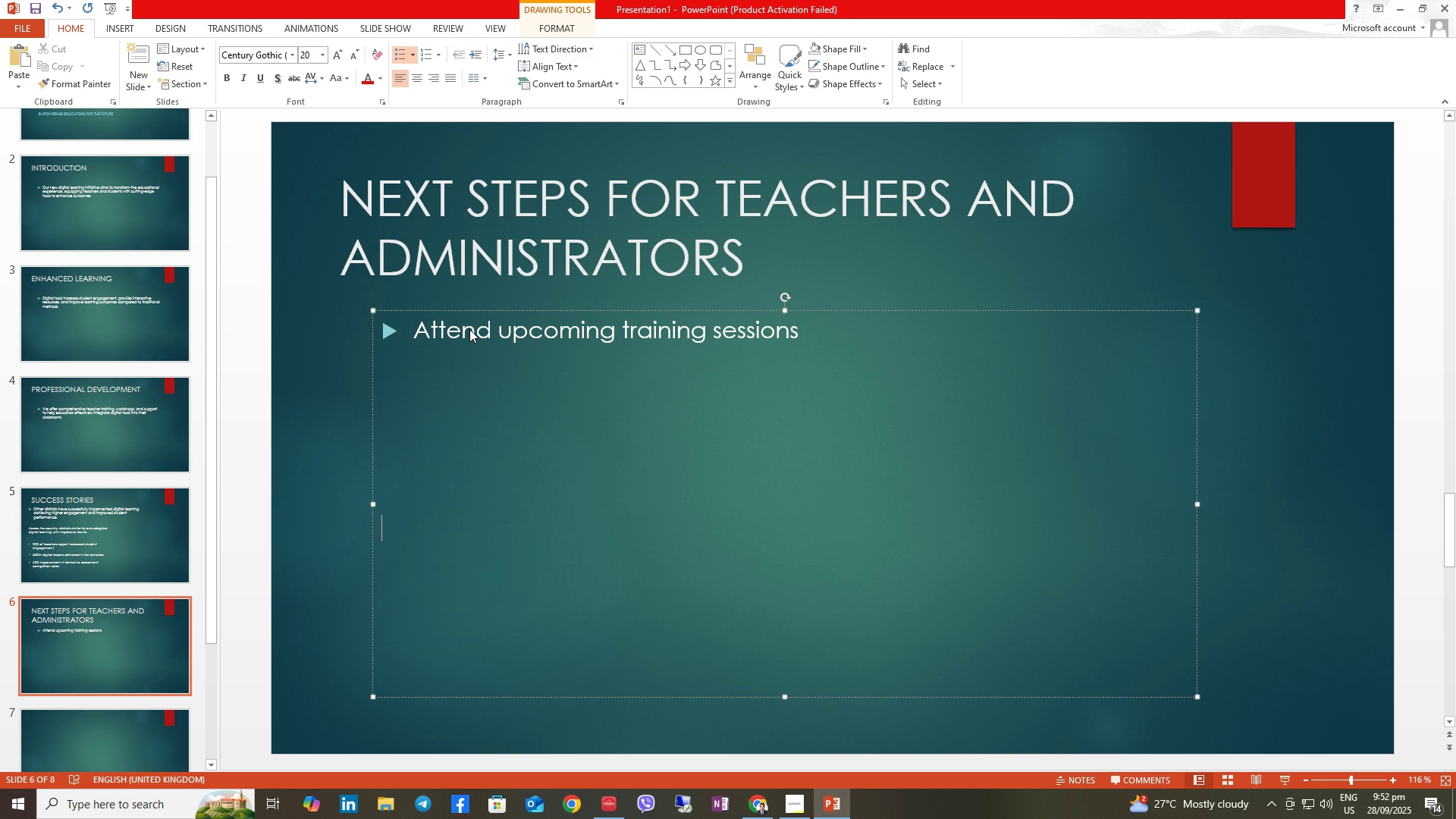 
key(Backspace)
key(Backspace)
type(Explore new digital resources)